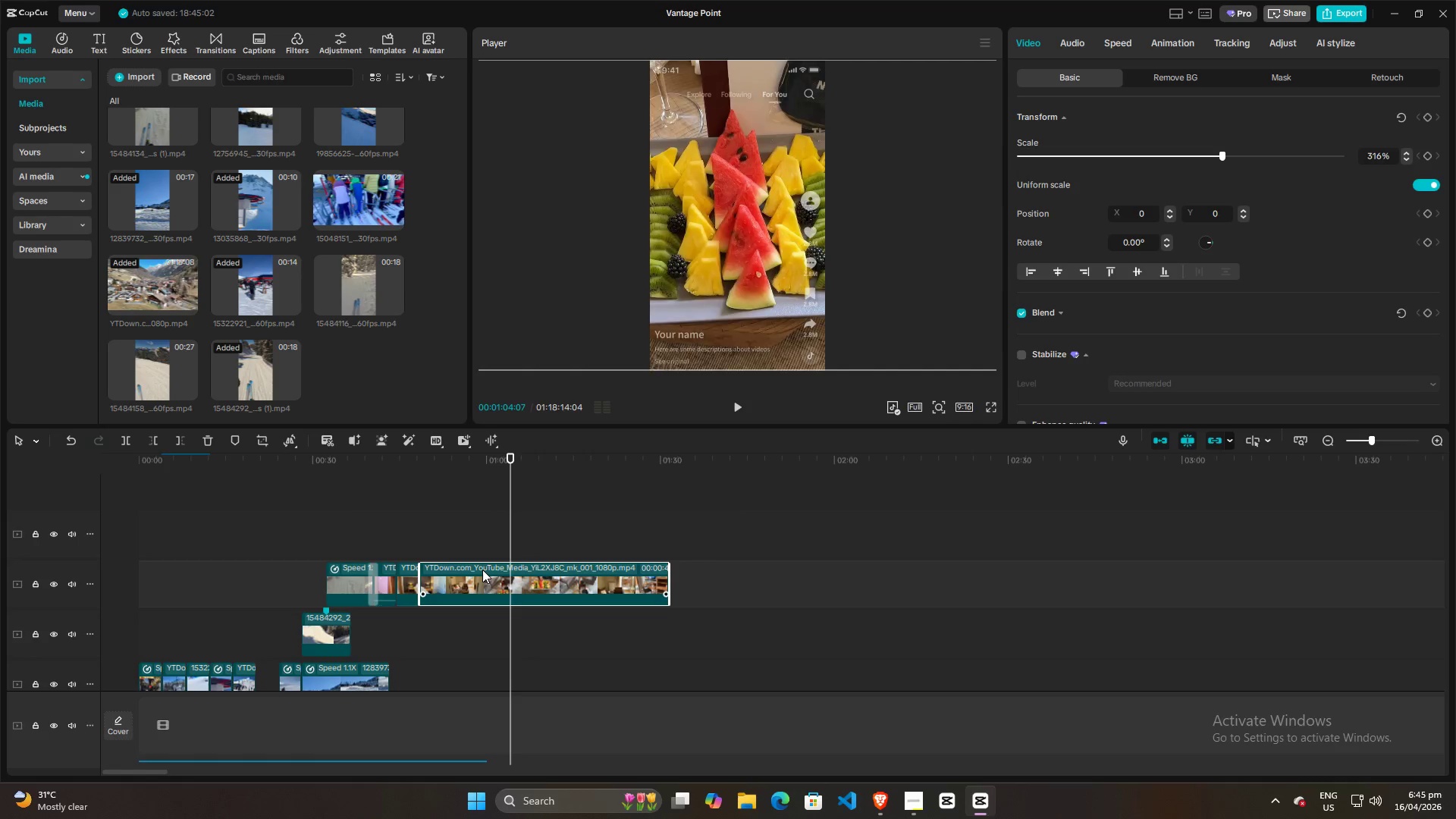 
key(W)
 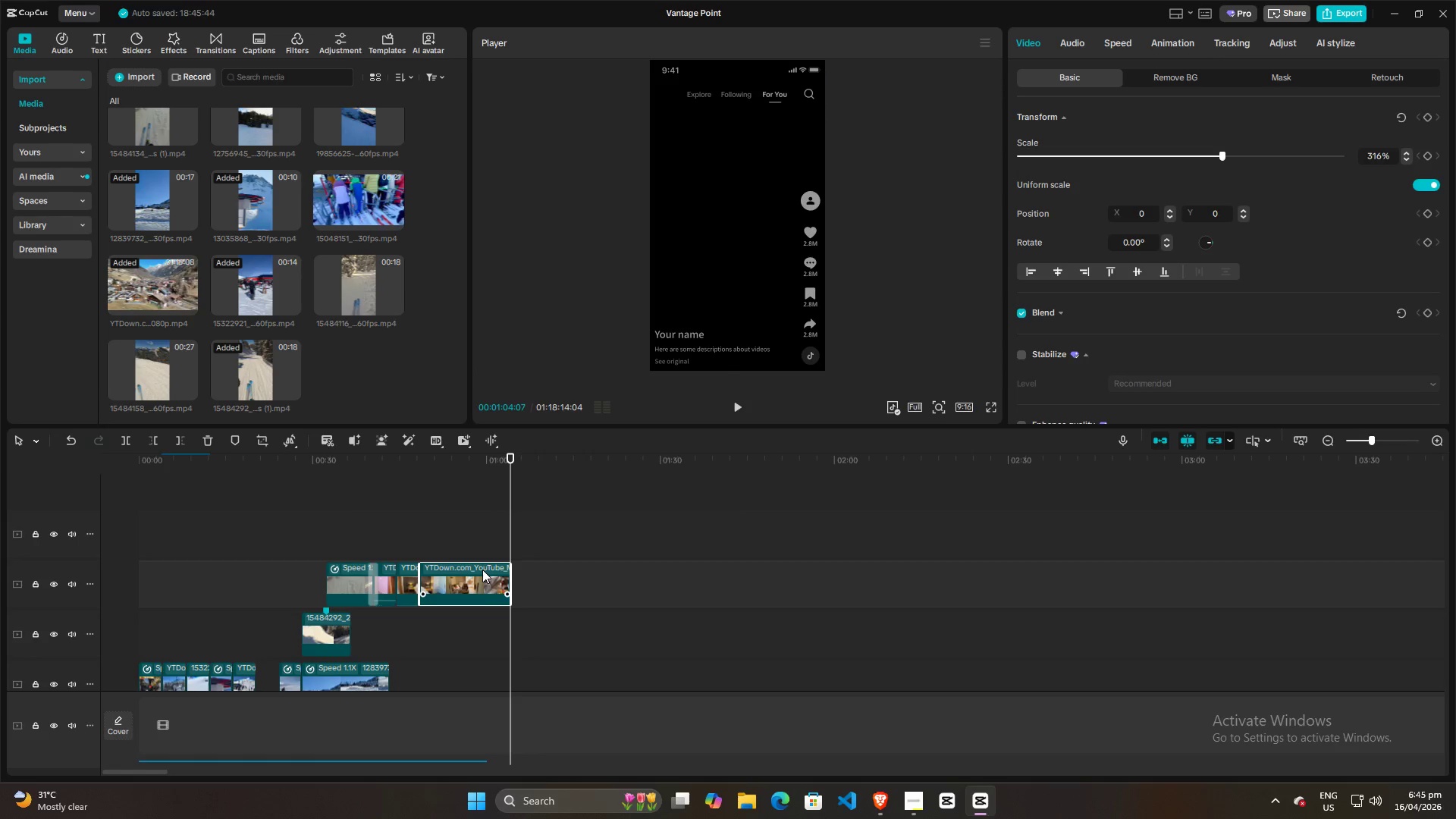 
left_click_drag(start_coordinate=[474, 547], to_coordinate=[450, 503])
 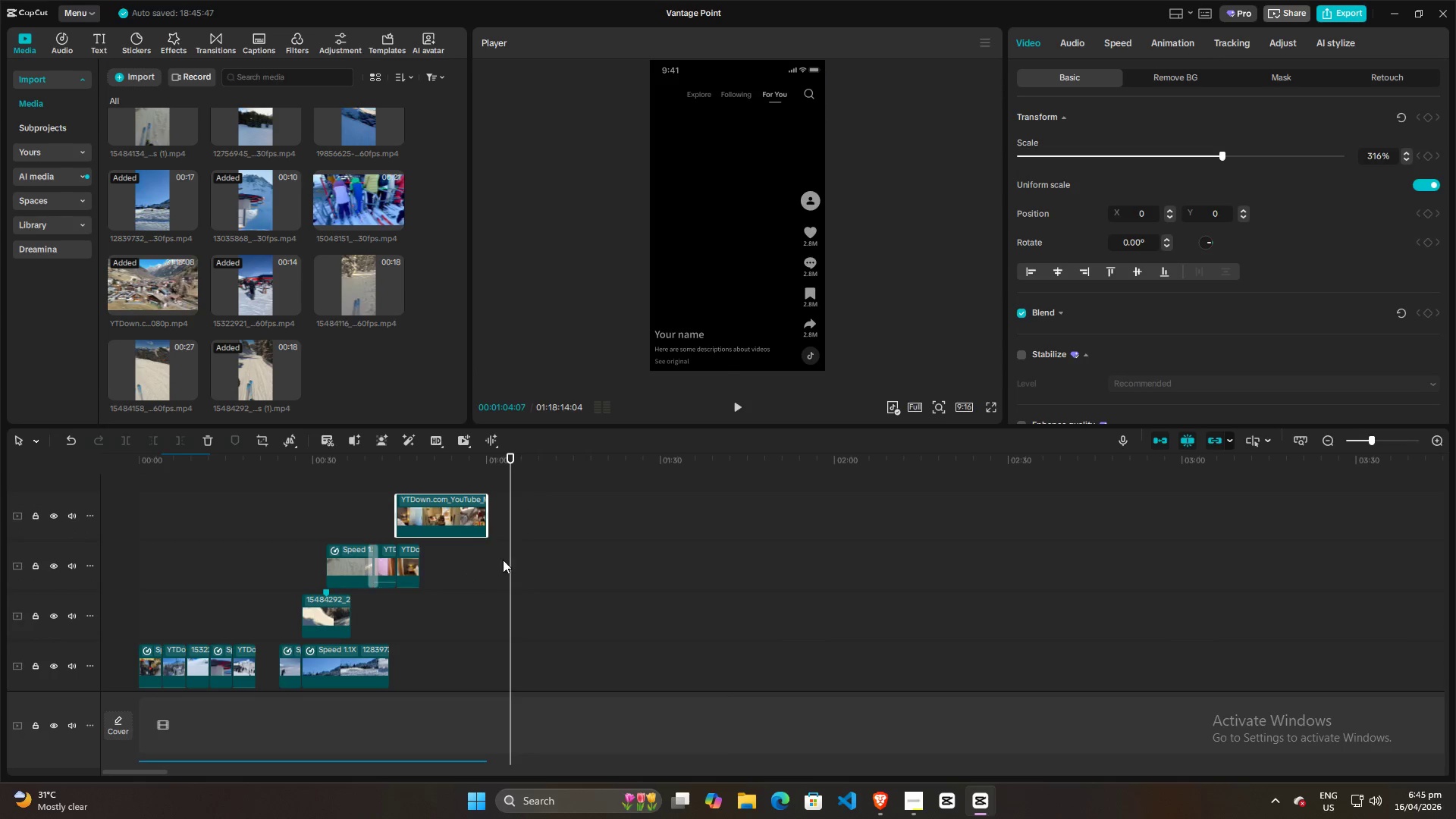 
scroll: coordinate [483, 567], scroll_direction: down, amount: 1.0
 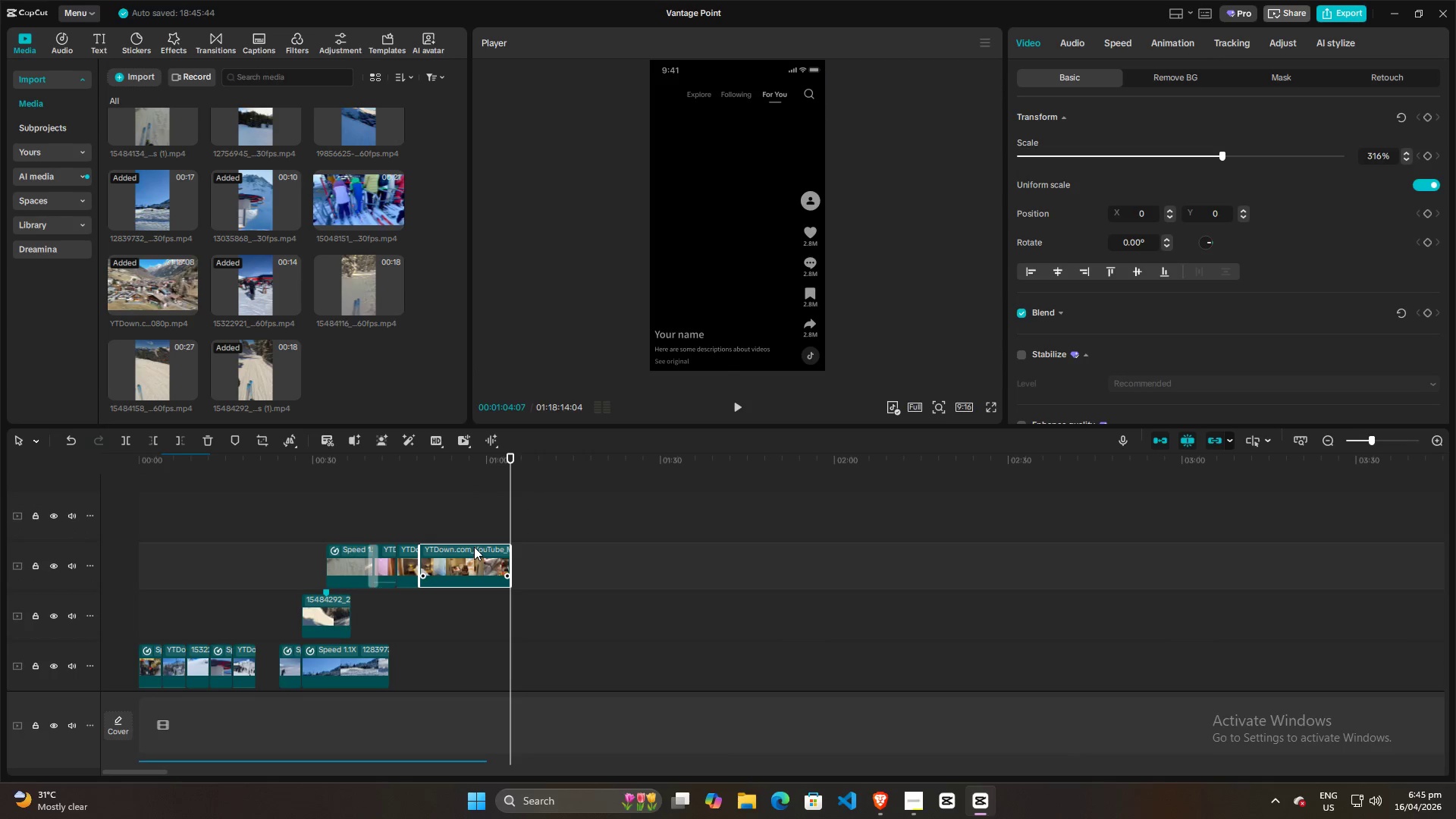 
left_click_drag(start_coordinate=[509, 555], to_coordinate=[488, 556])
 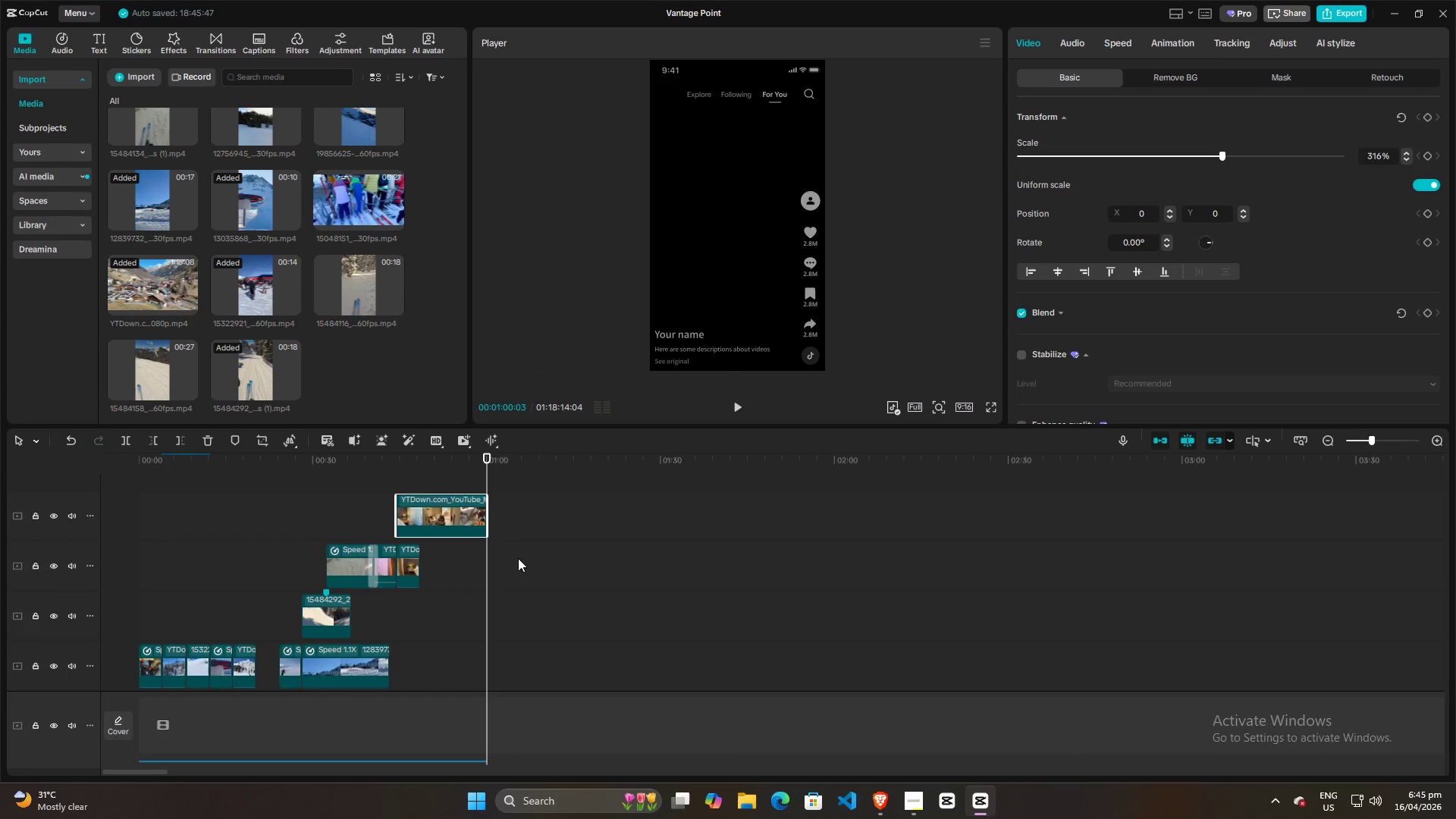 
scroll: coordinate [520, 554], scroll_direction: none, amount: 0.0
 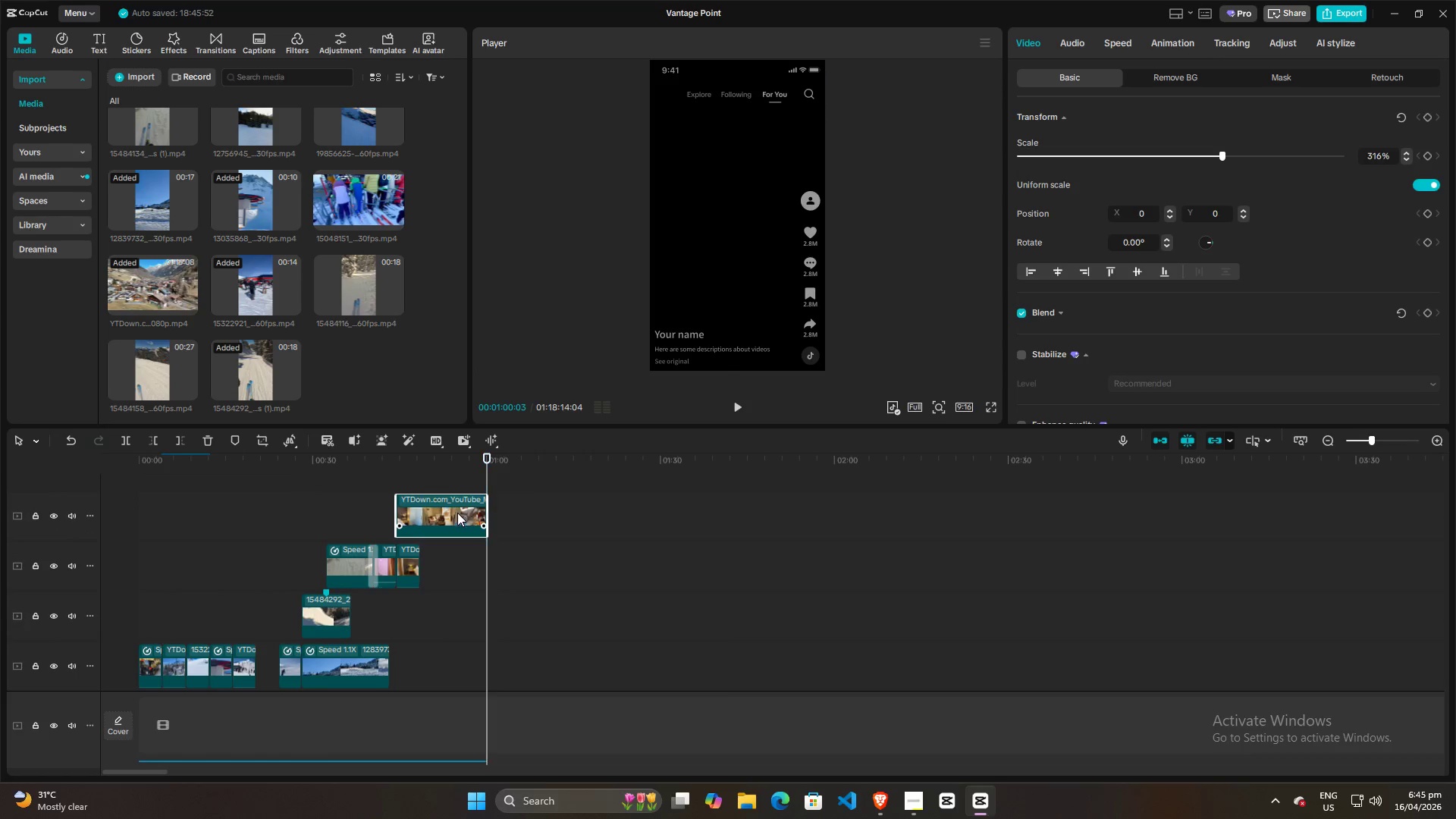 
left_click_drag(start_coordinate=[398, 507], to_coordinate=[419, 507])
 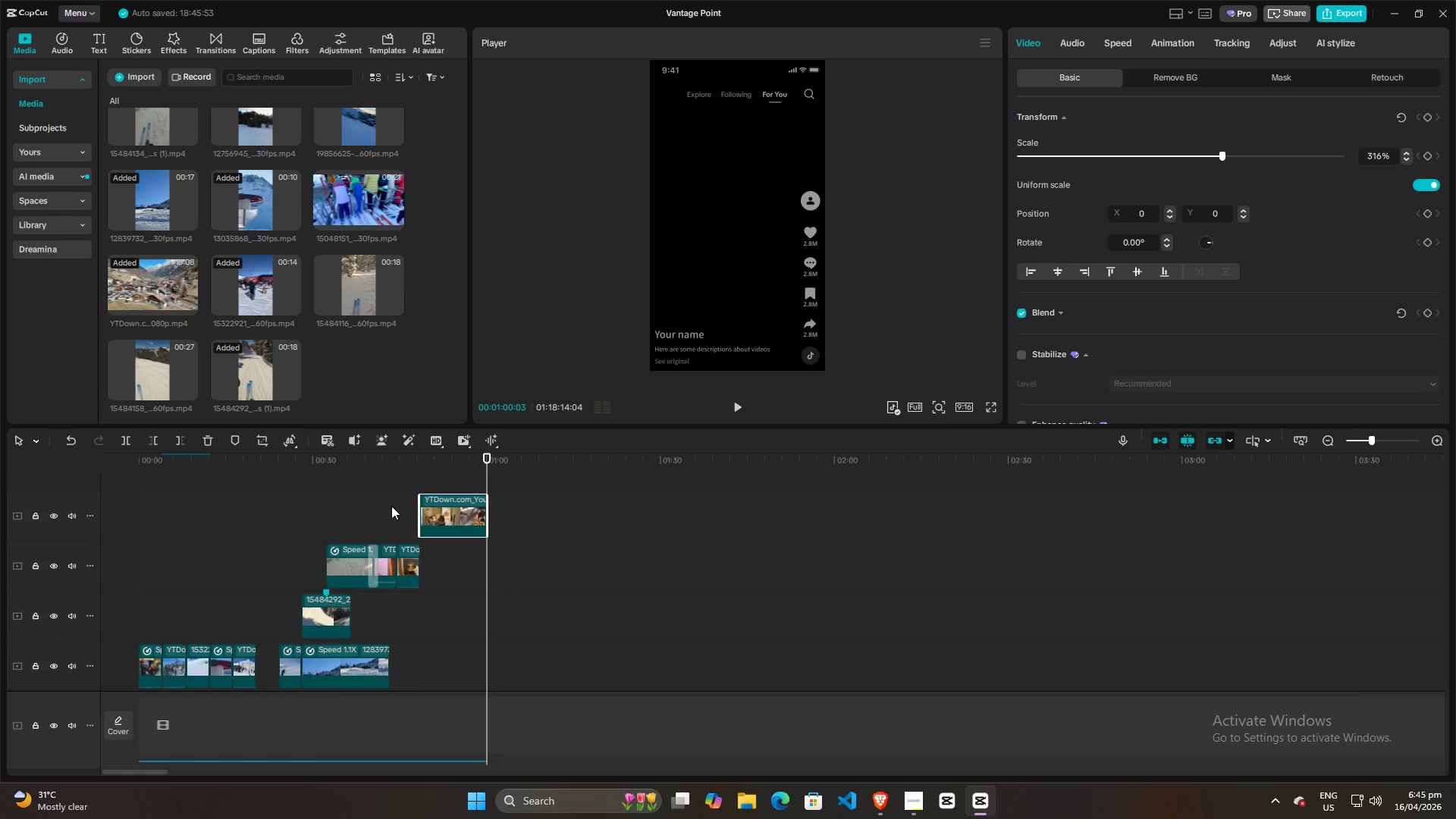 
left_click([391, 506])
 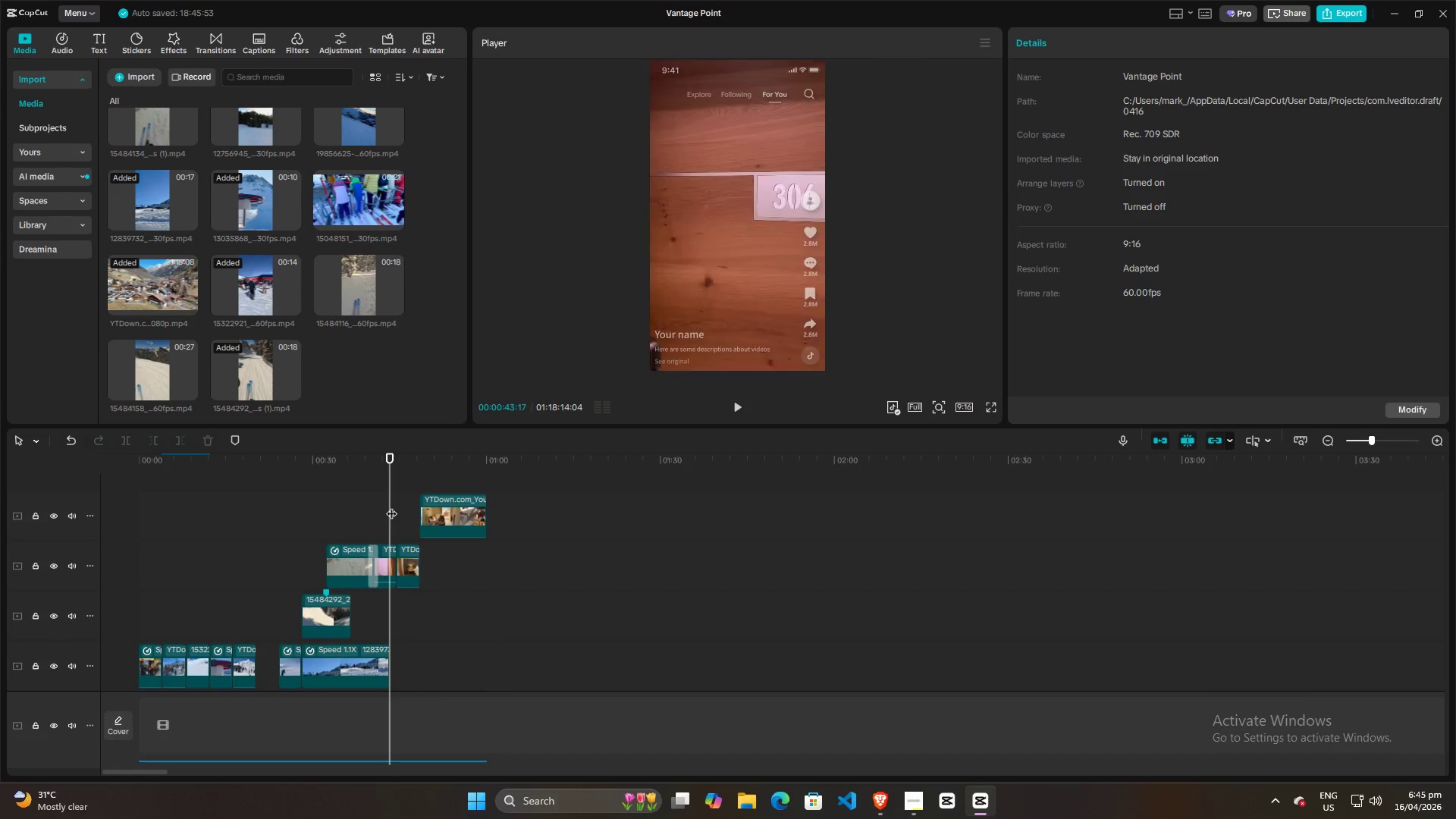 
key(Space)
 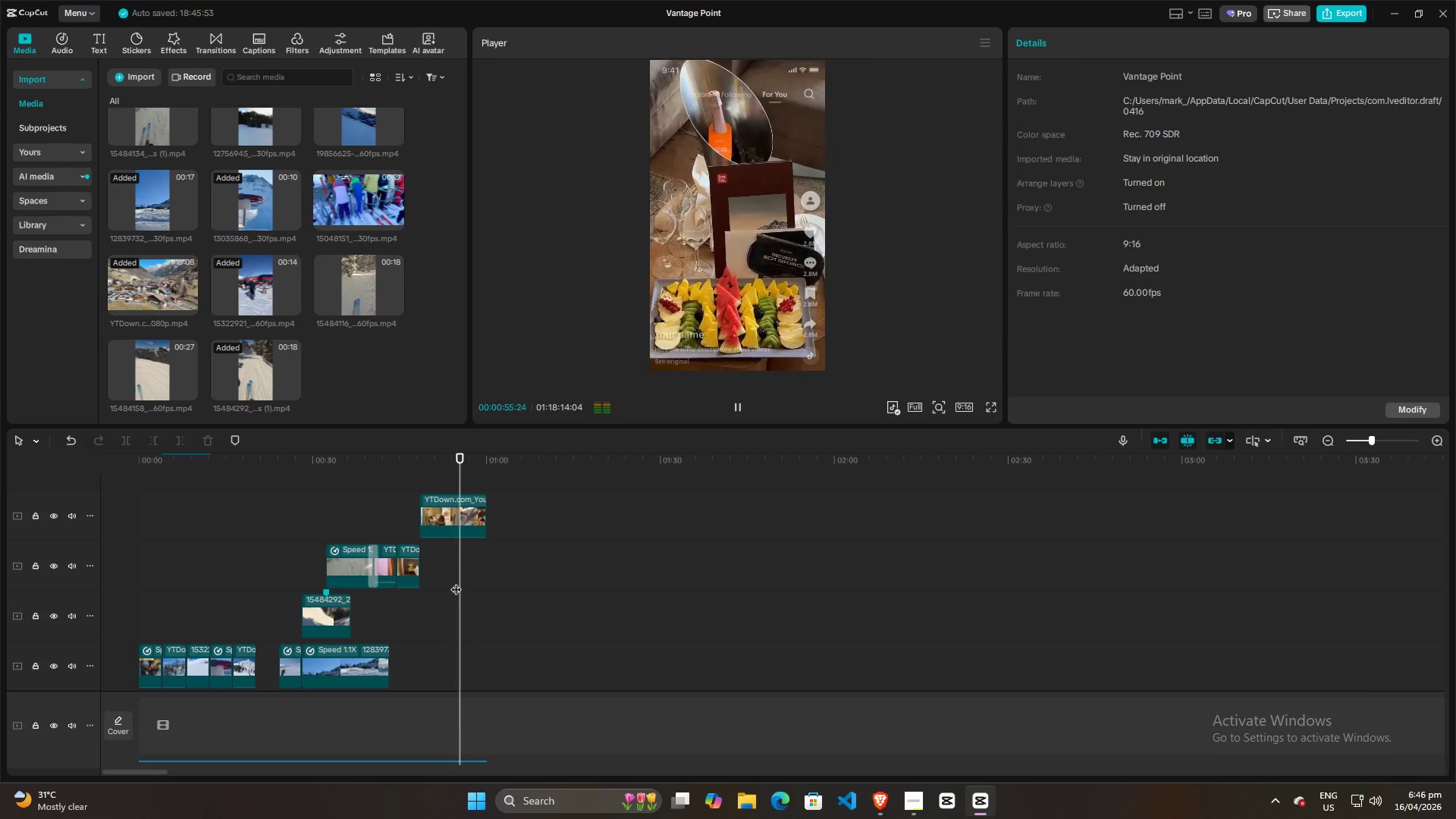 
wait(17.11)
 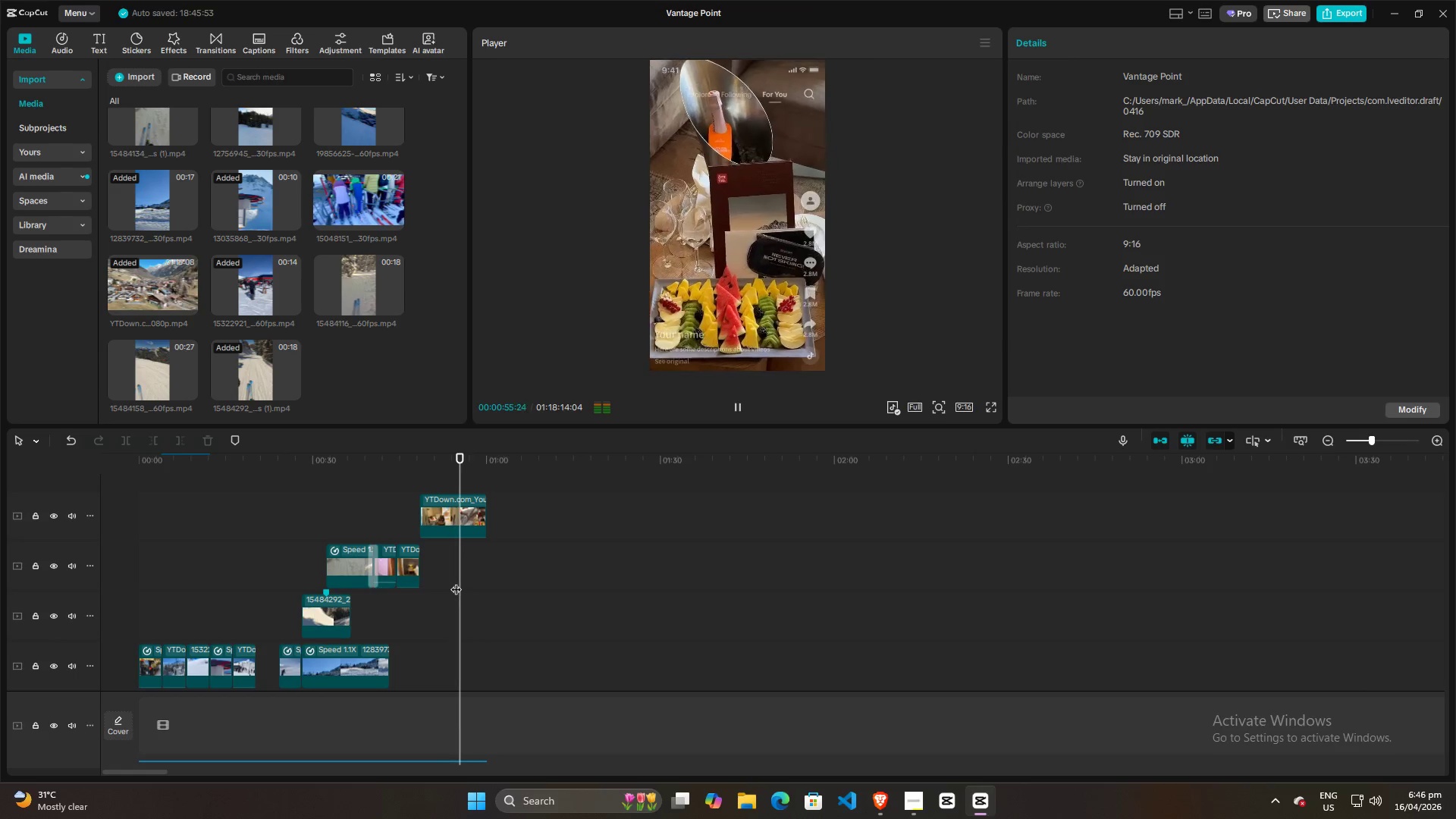 
key(Space)
 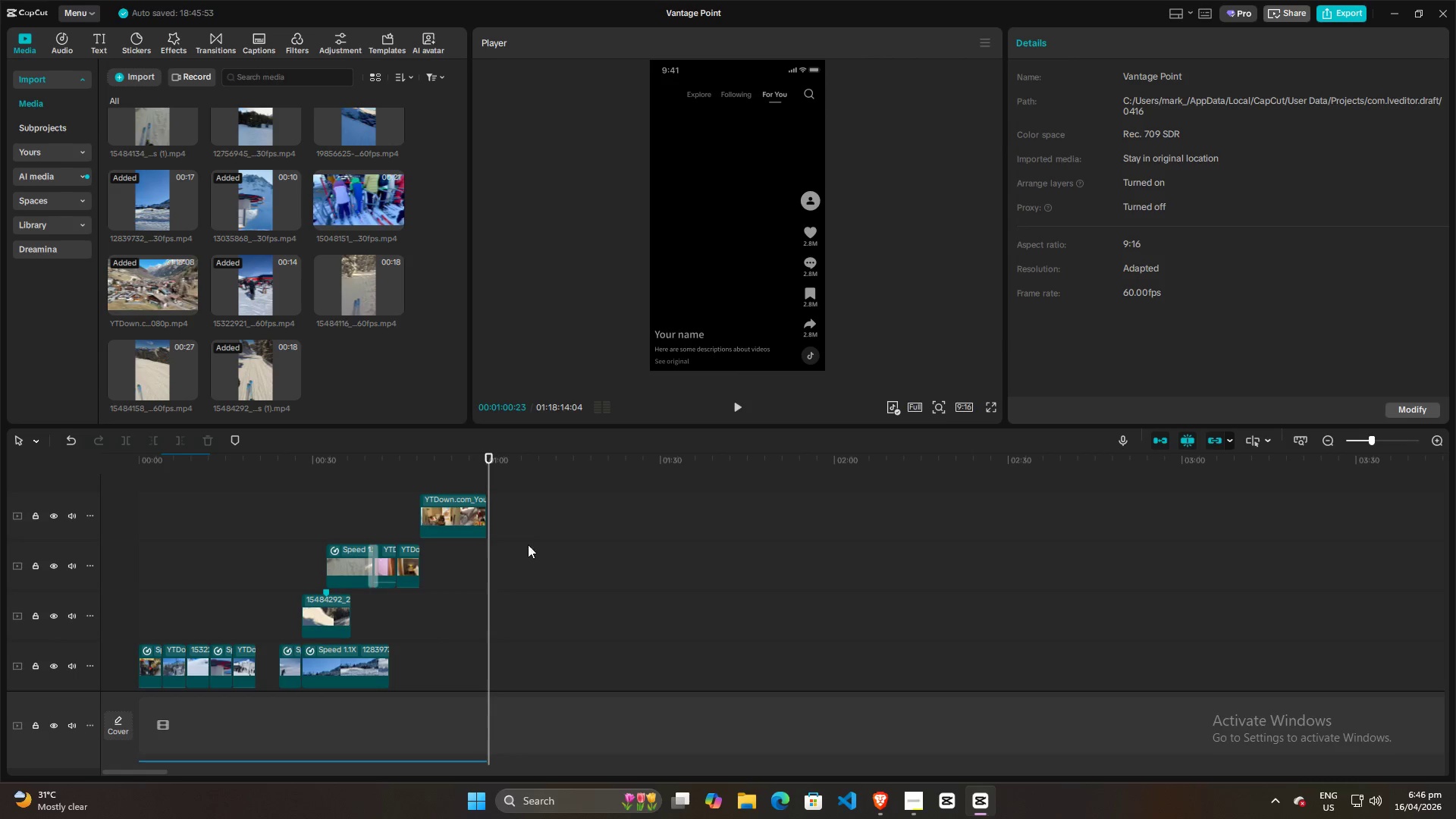 
hold_key(key=ControlLeft, duration=1.48)
 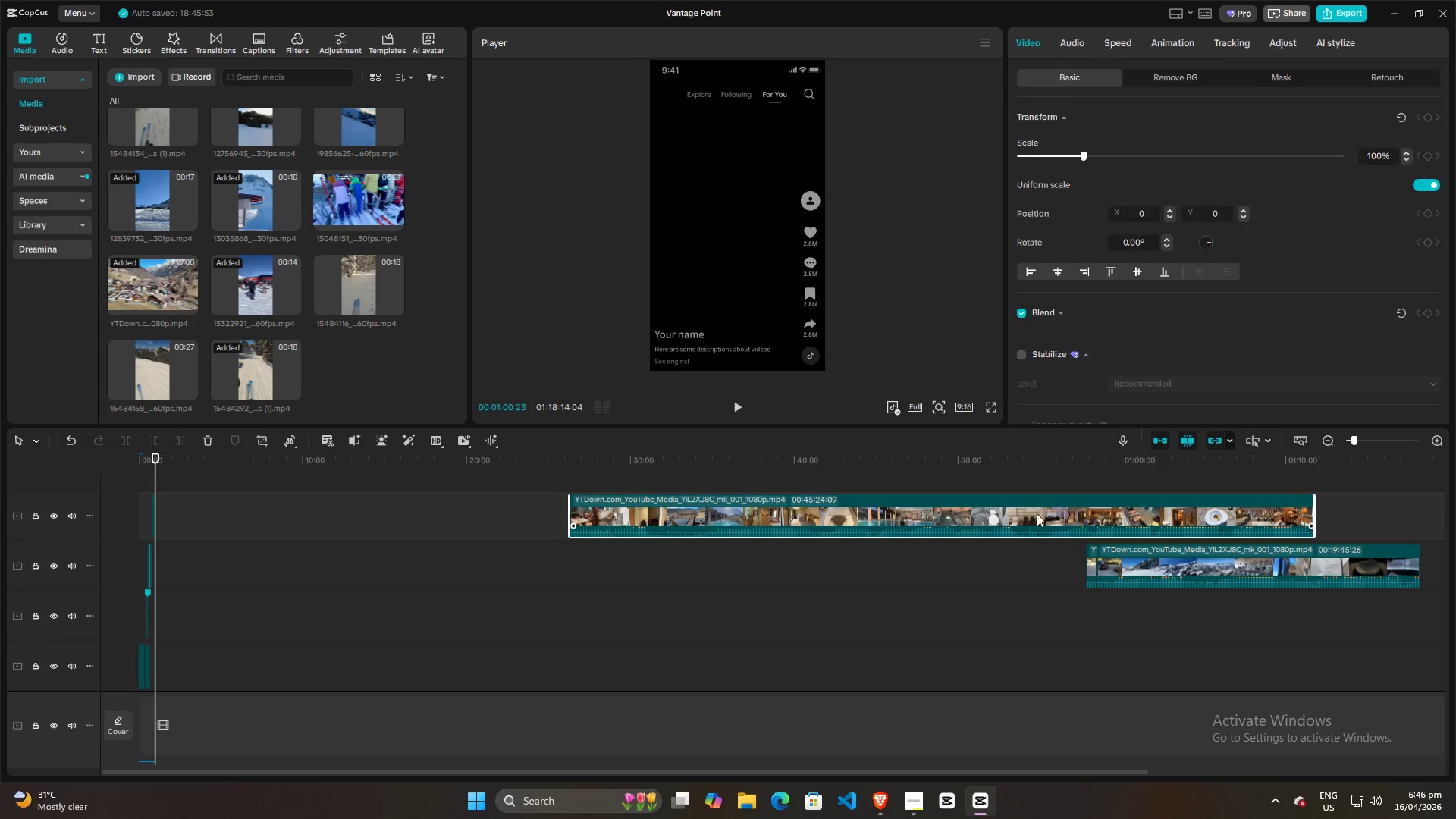 
left_click([718, 510])
 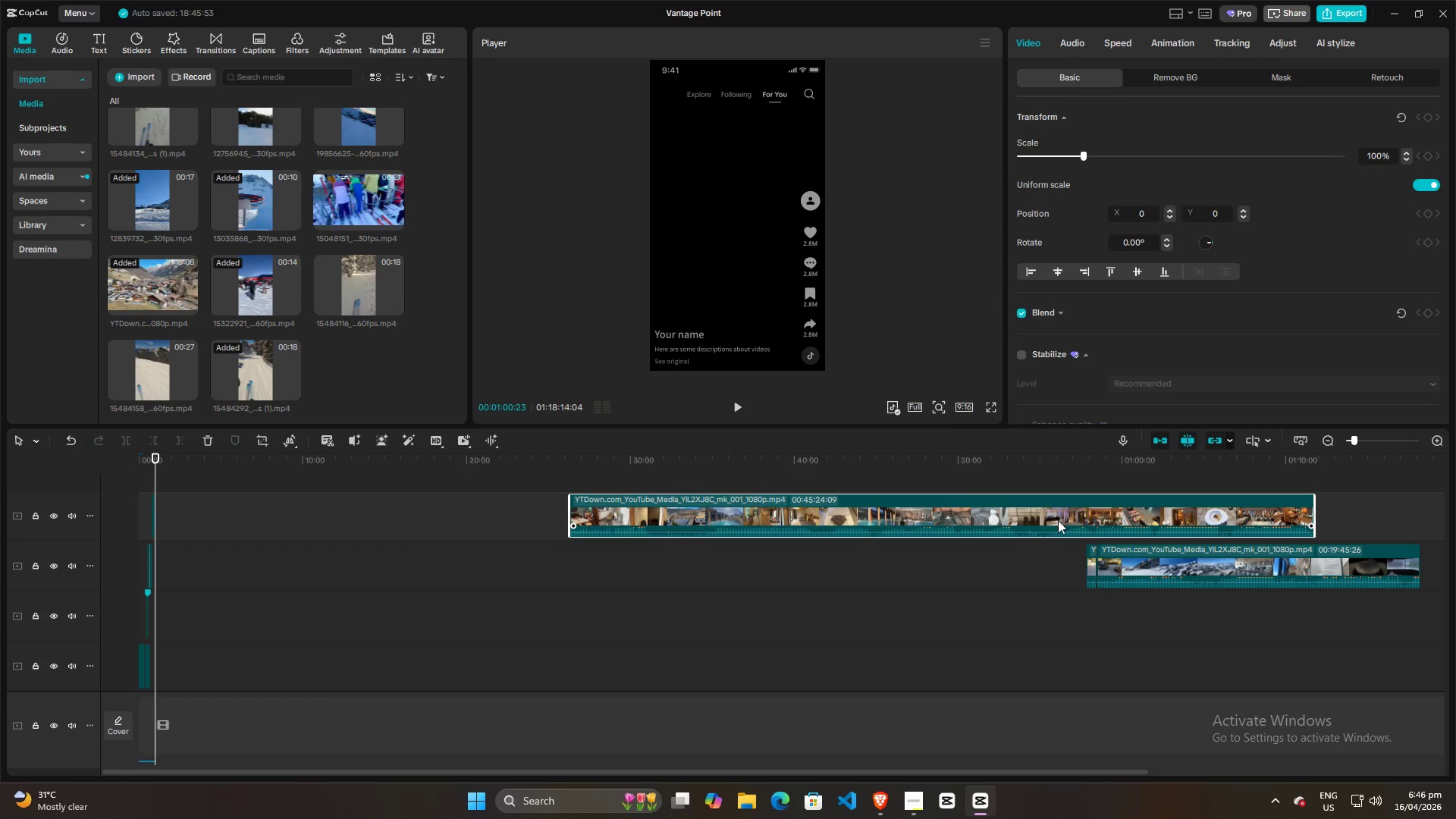 
scroll: coordinate [611, 576], scroll_direction: down, amount: 26.0
 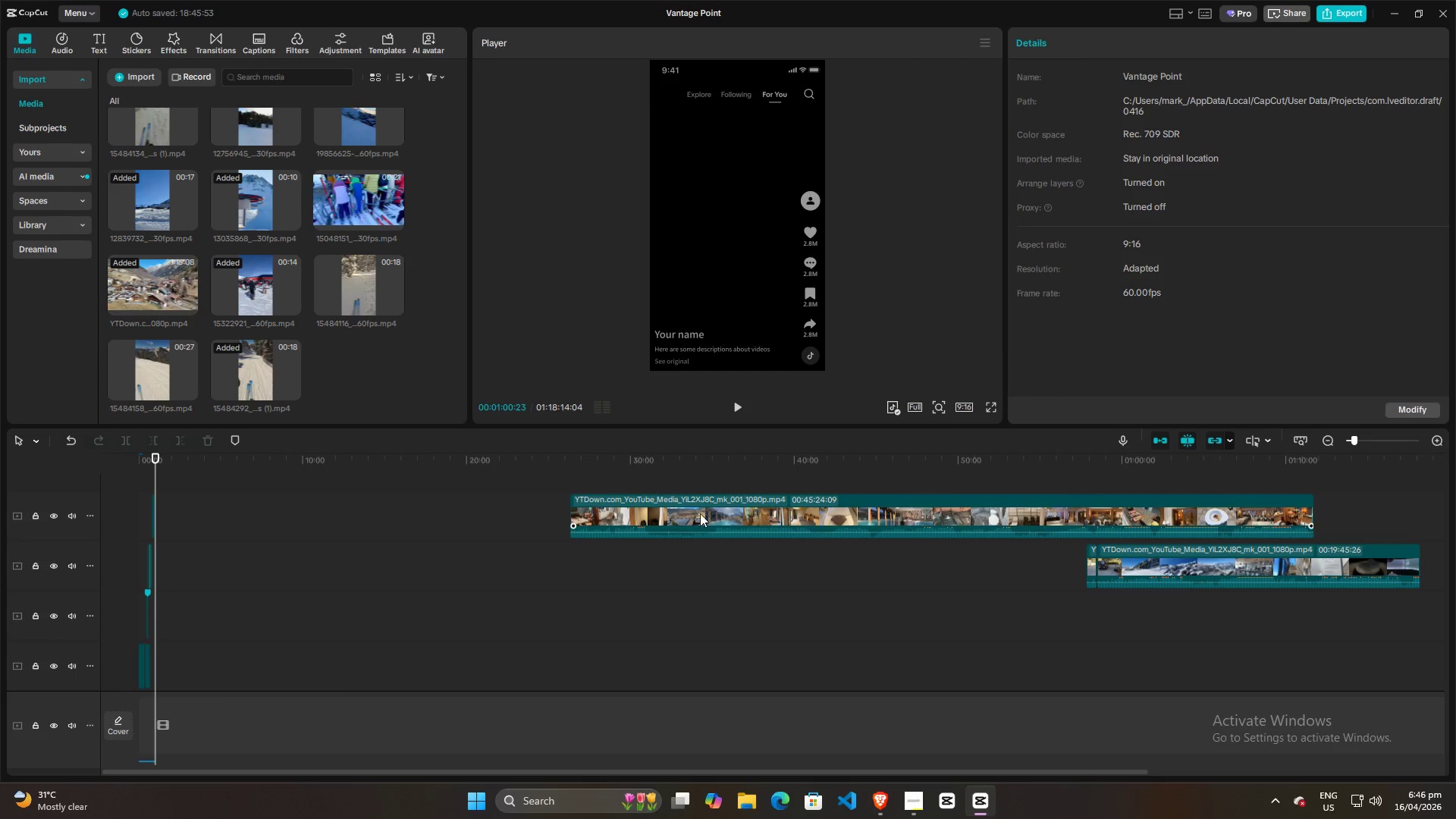 
key(Backspace)
 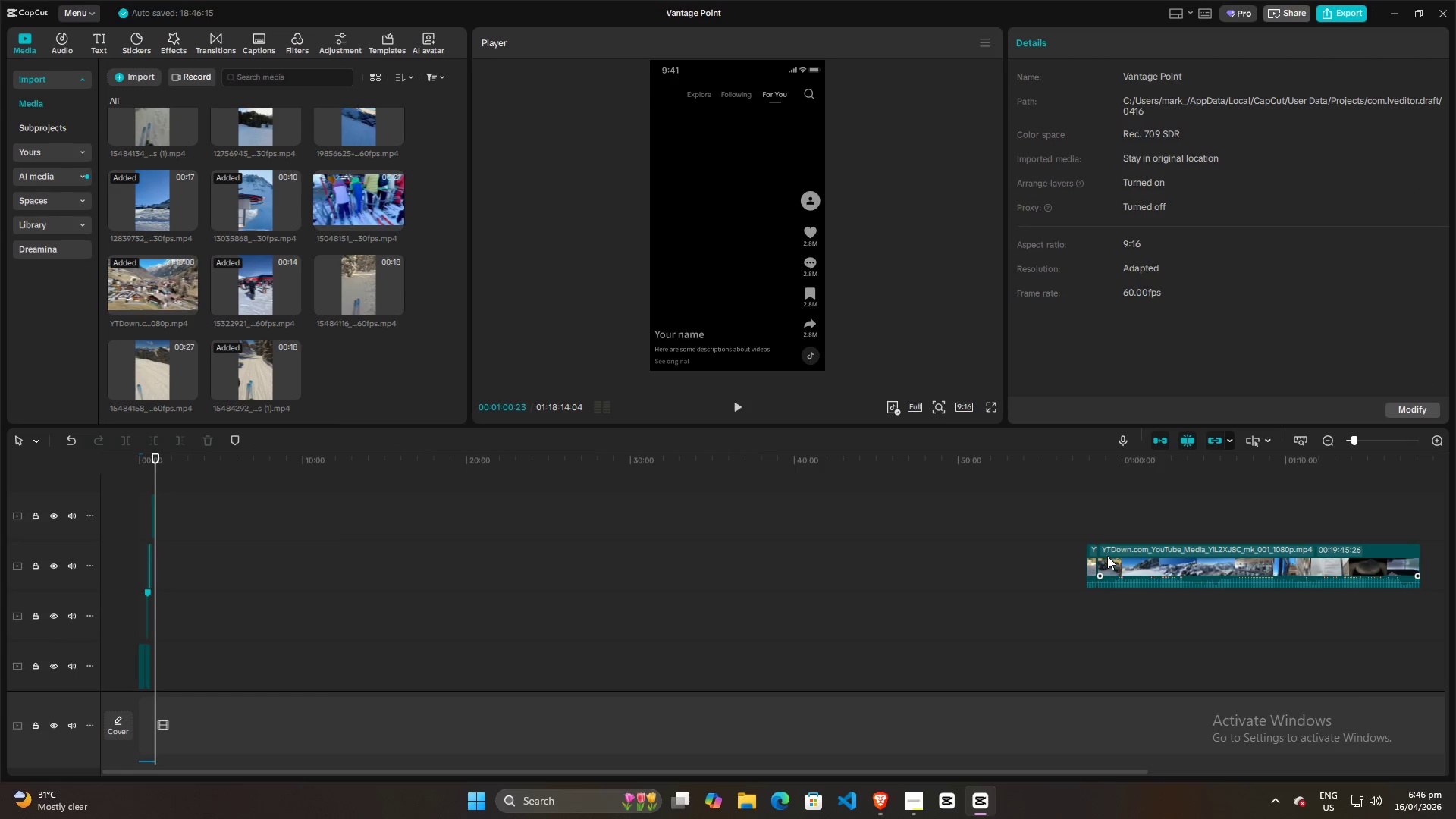 
left_click([1109, 557])
 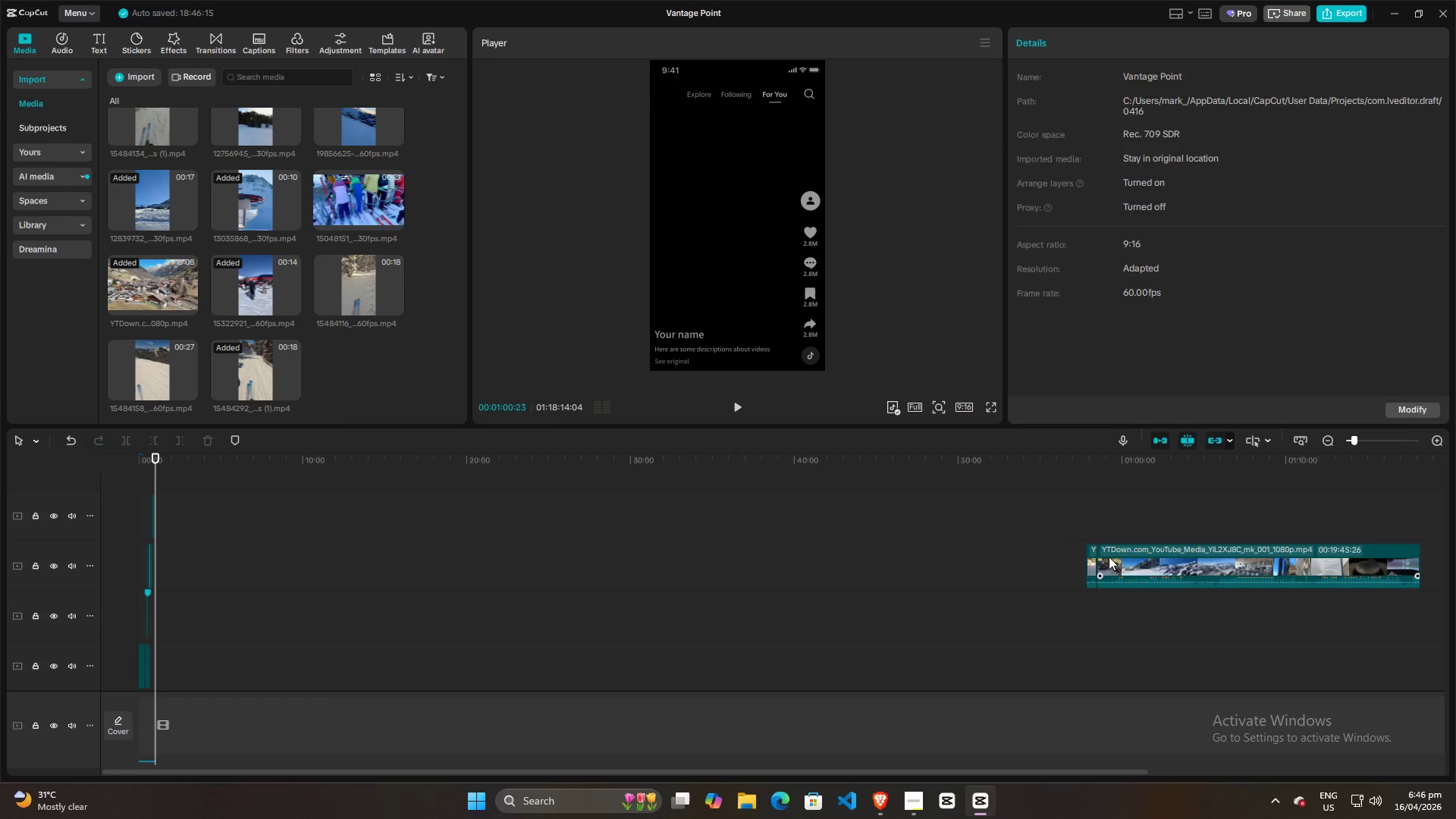 
key(Backspace)
 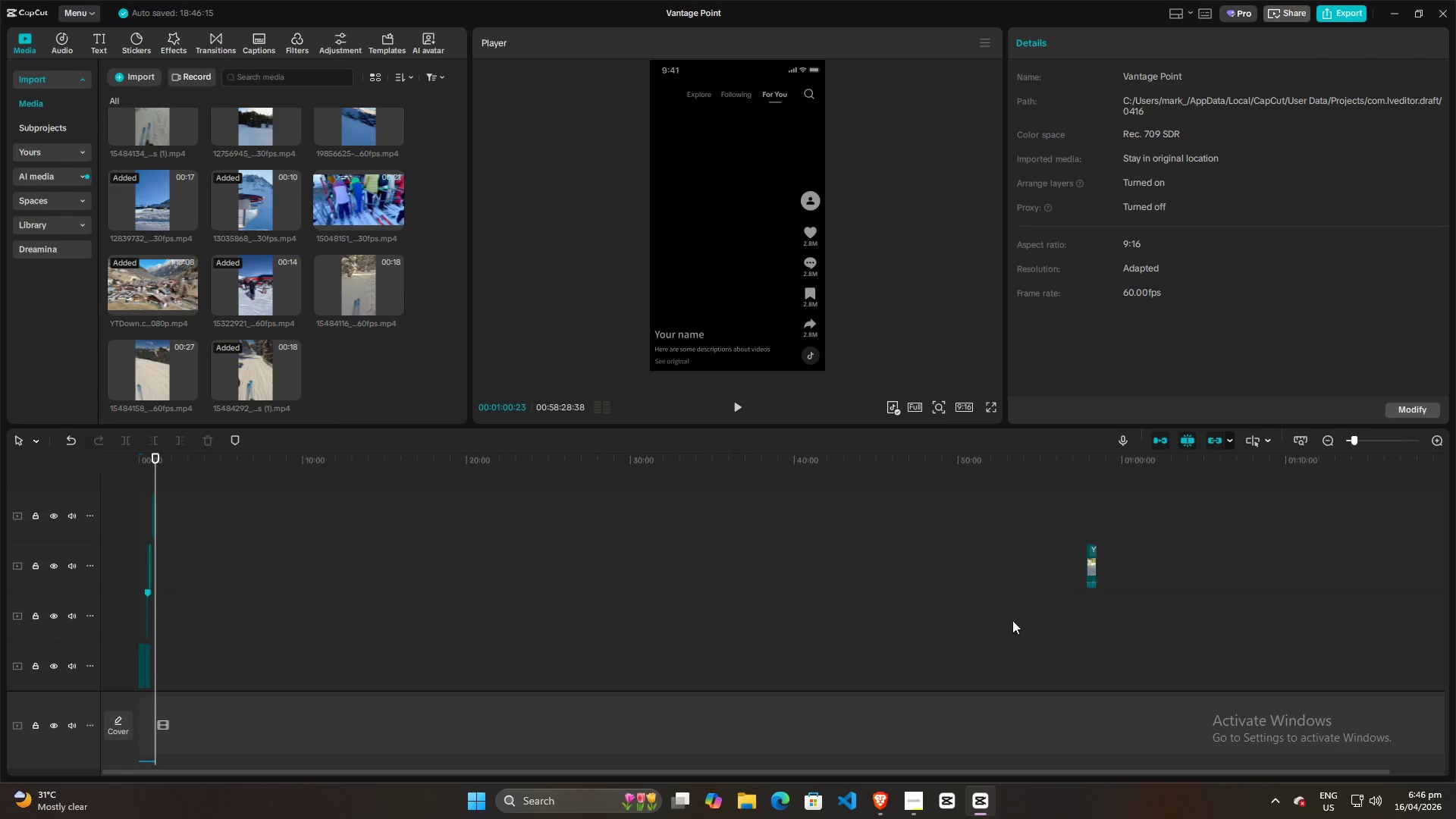 
left_click_drag(start_coordinate=[1012, 620], to_coordinate=[1270, 468])
 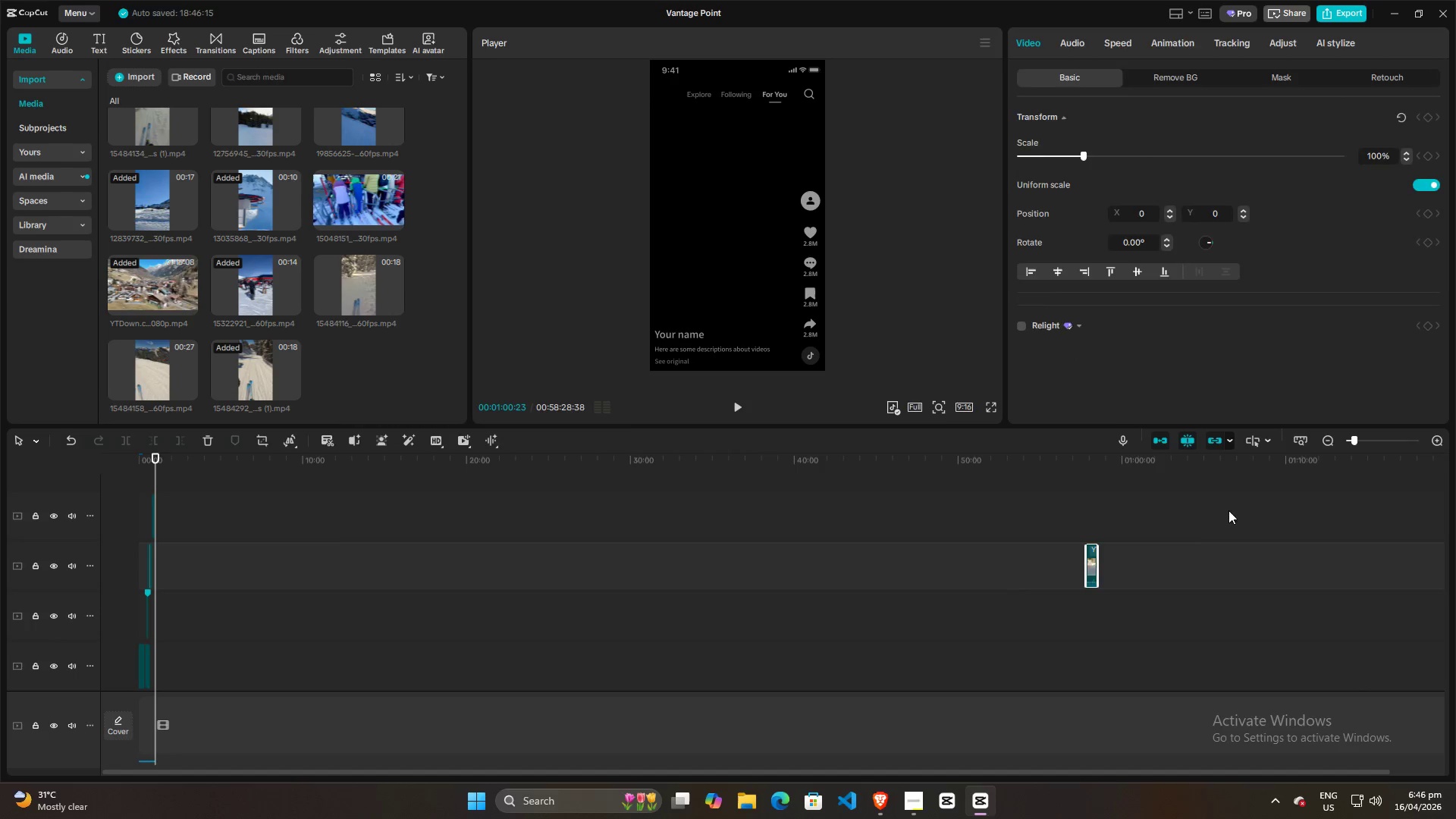 
key(Backspace)
 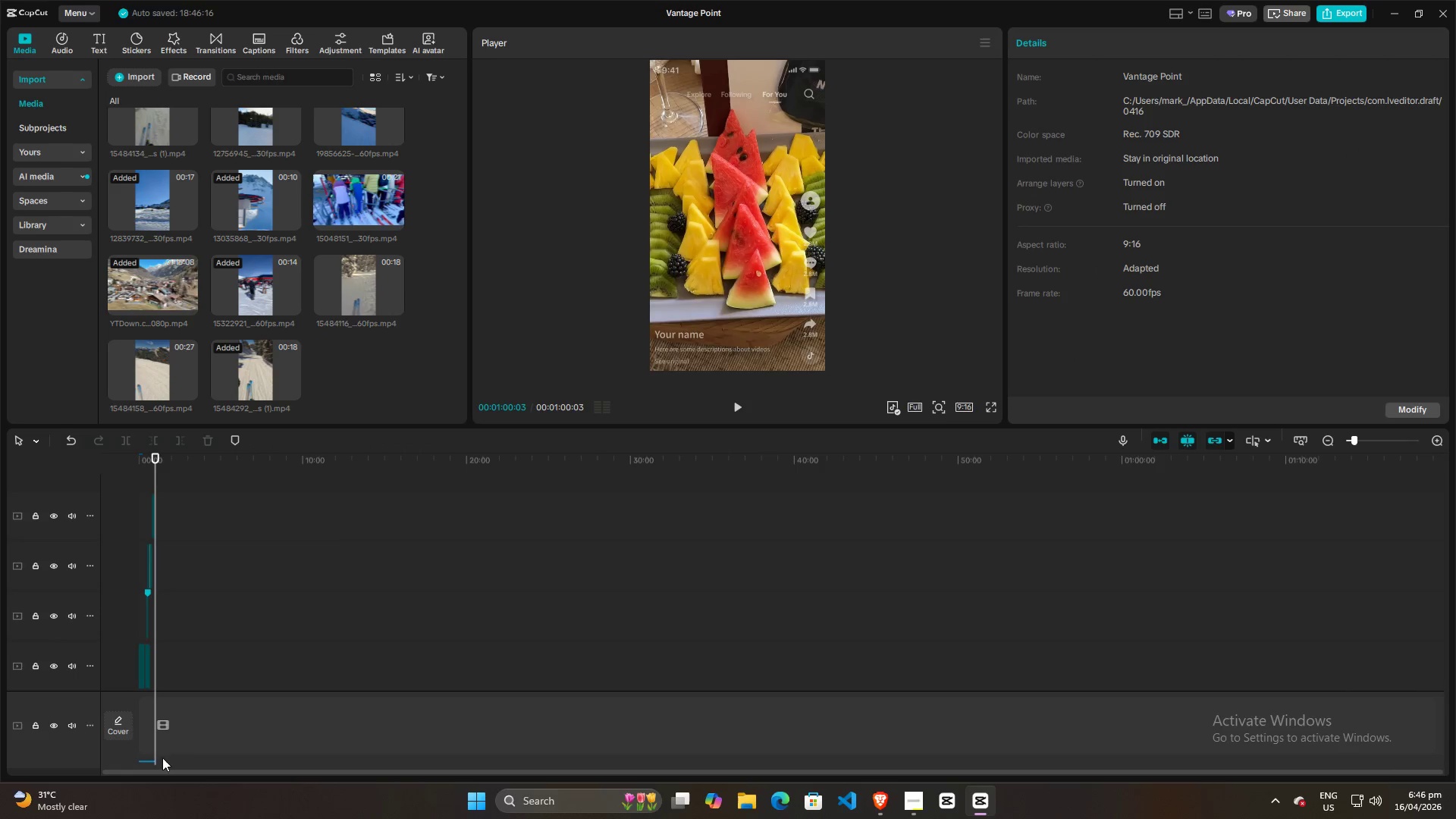 
hold_key(key=ControlLeft, duration=1.3)
 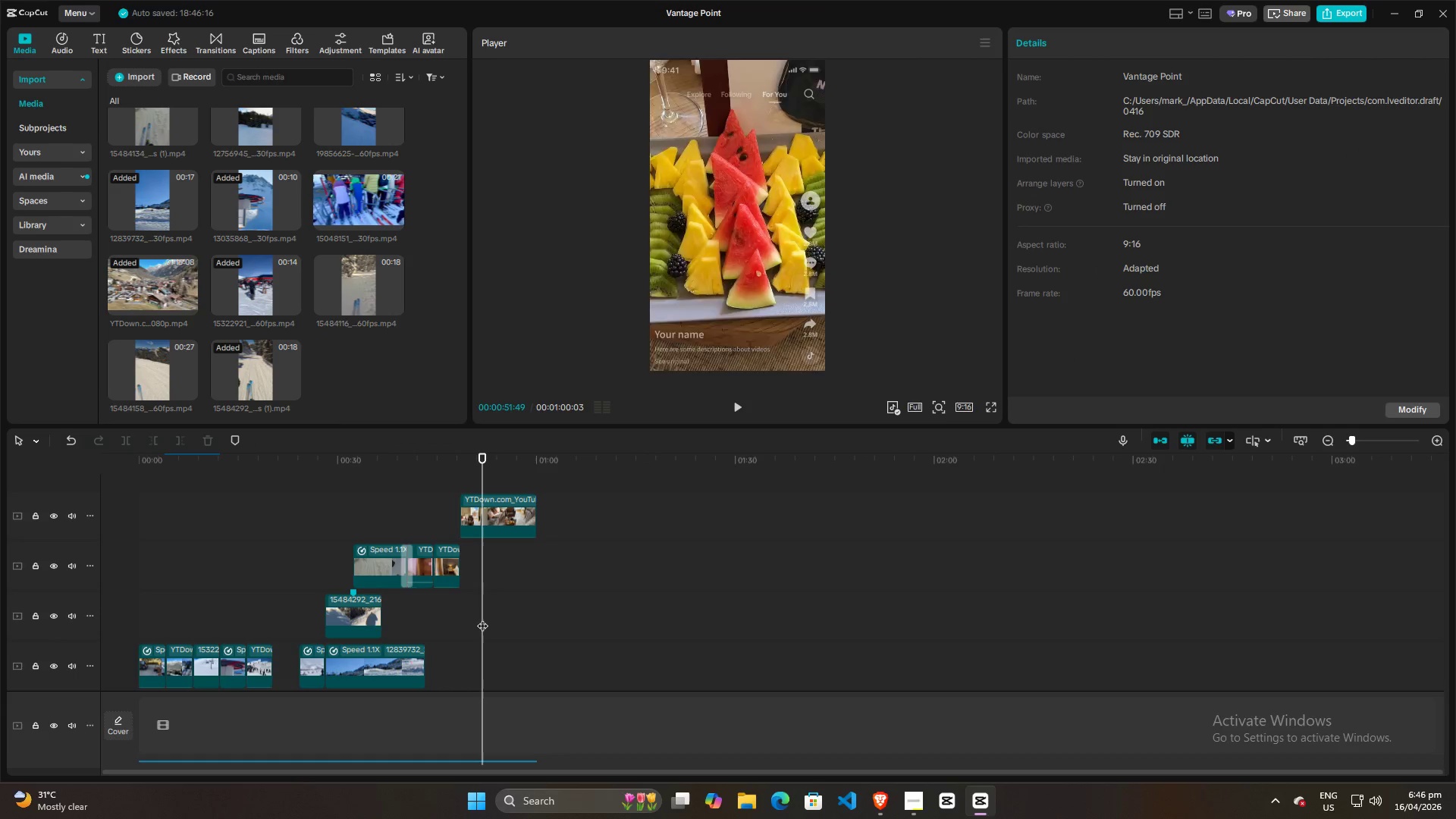 
left_click([482, 618])
 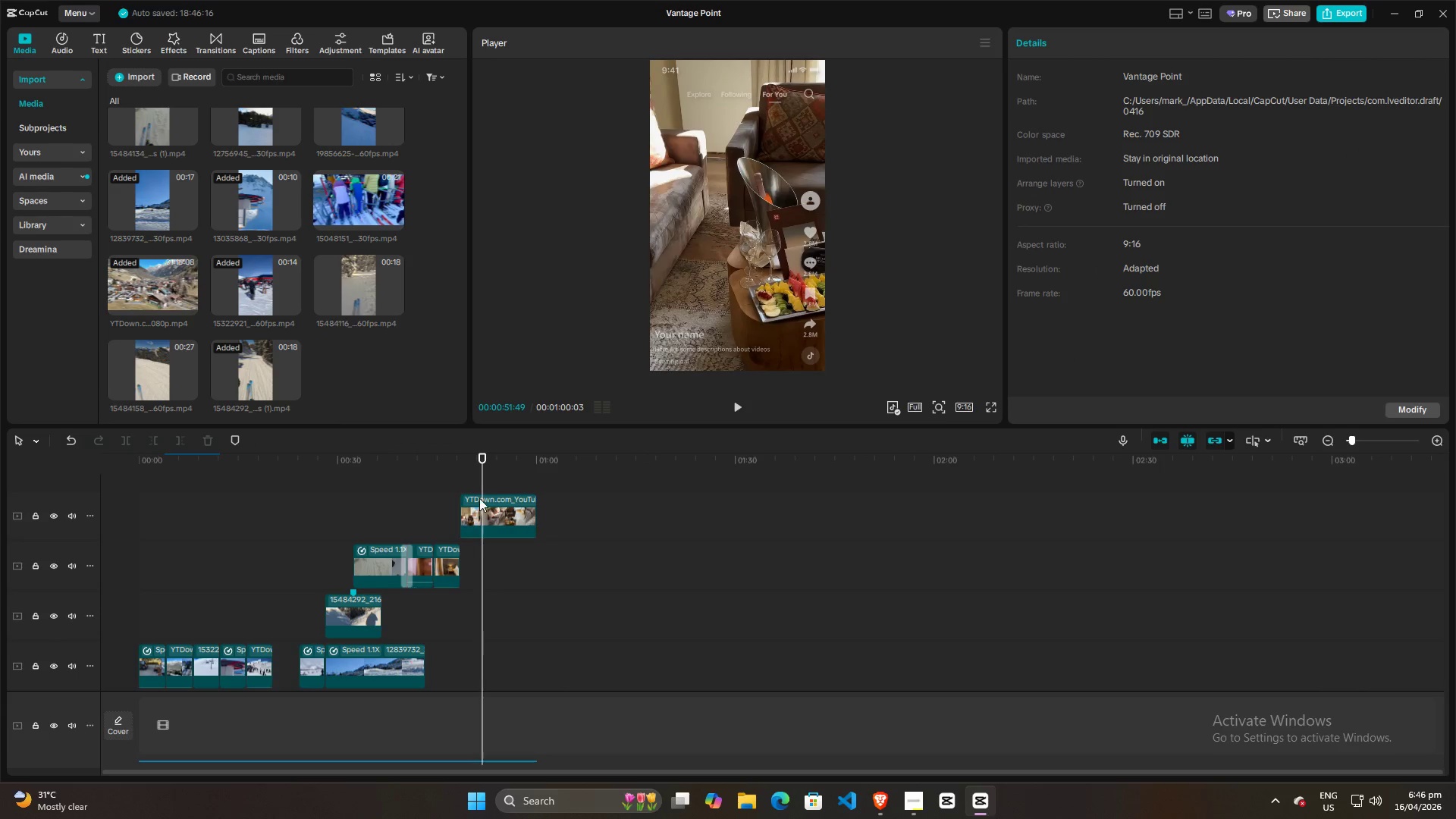 
scroll: coordinate [455, 617], scroll_direction: down, amount: 7.0
 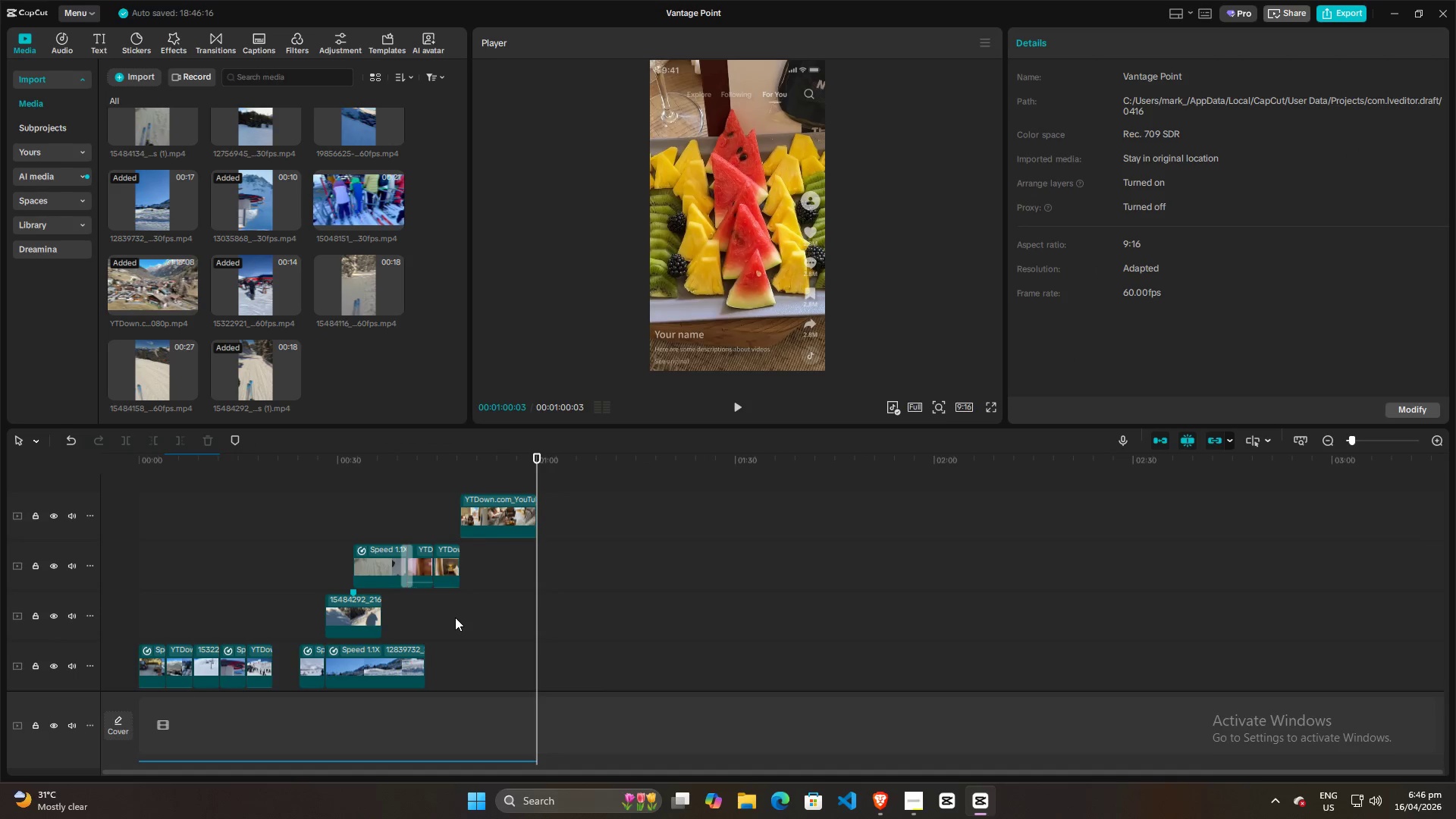 
left_click_drag(start_coordinate=[485, 477], to_coordinate=[2, 535])
 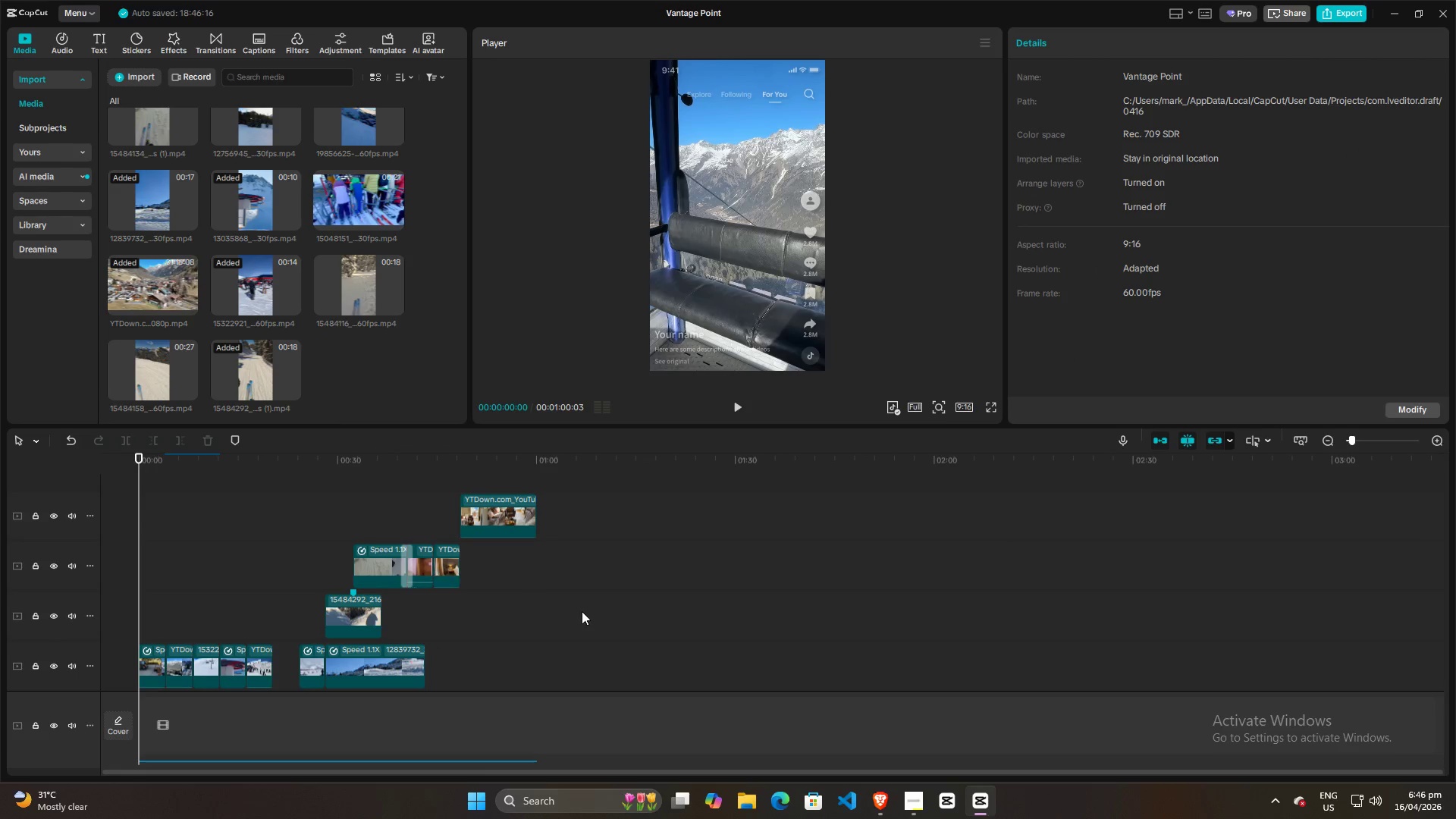 
key(Space)
 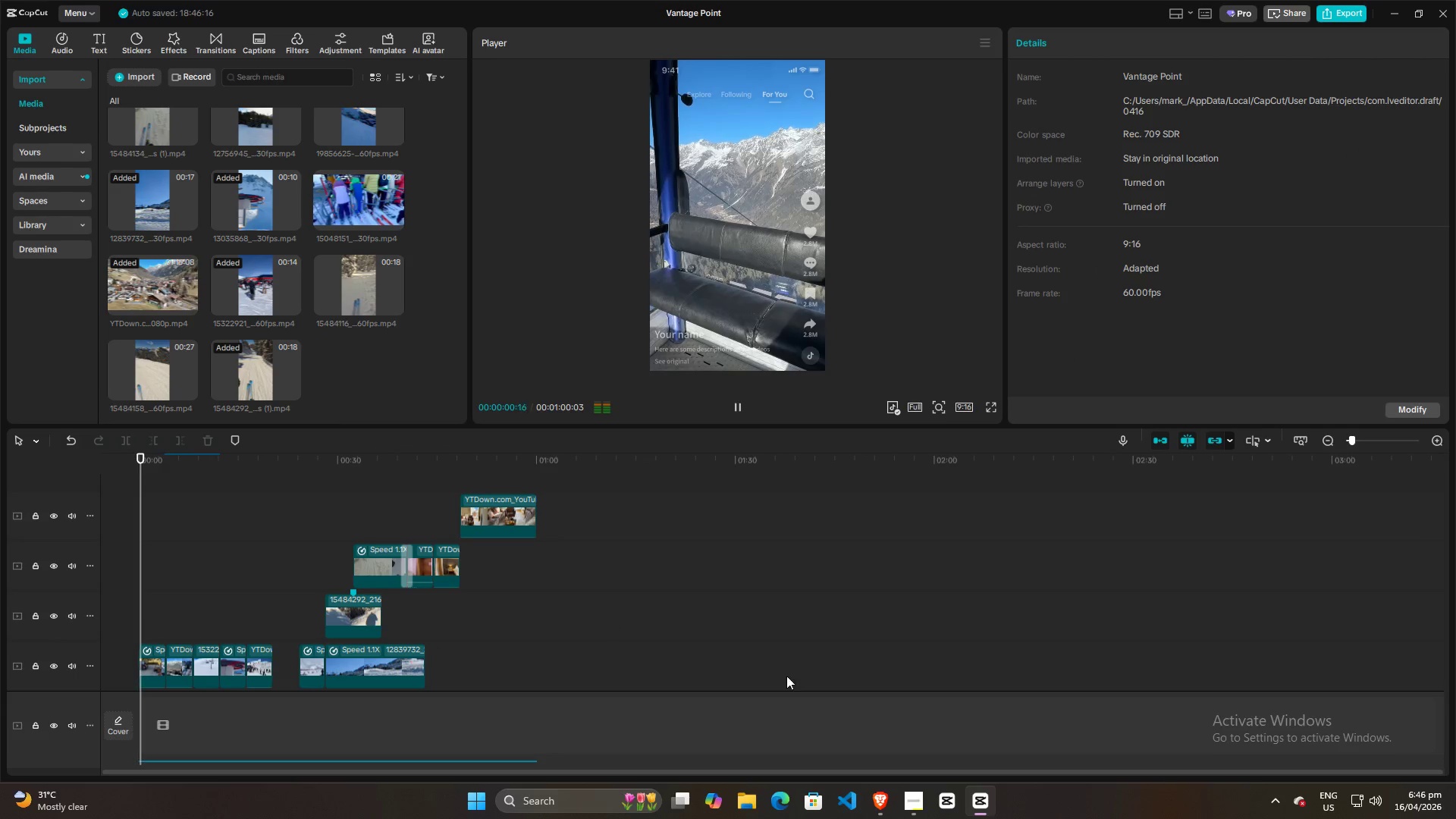 
key(Space)
 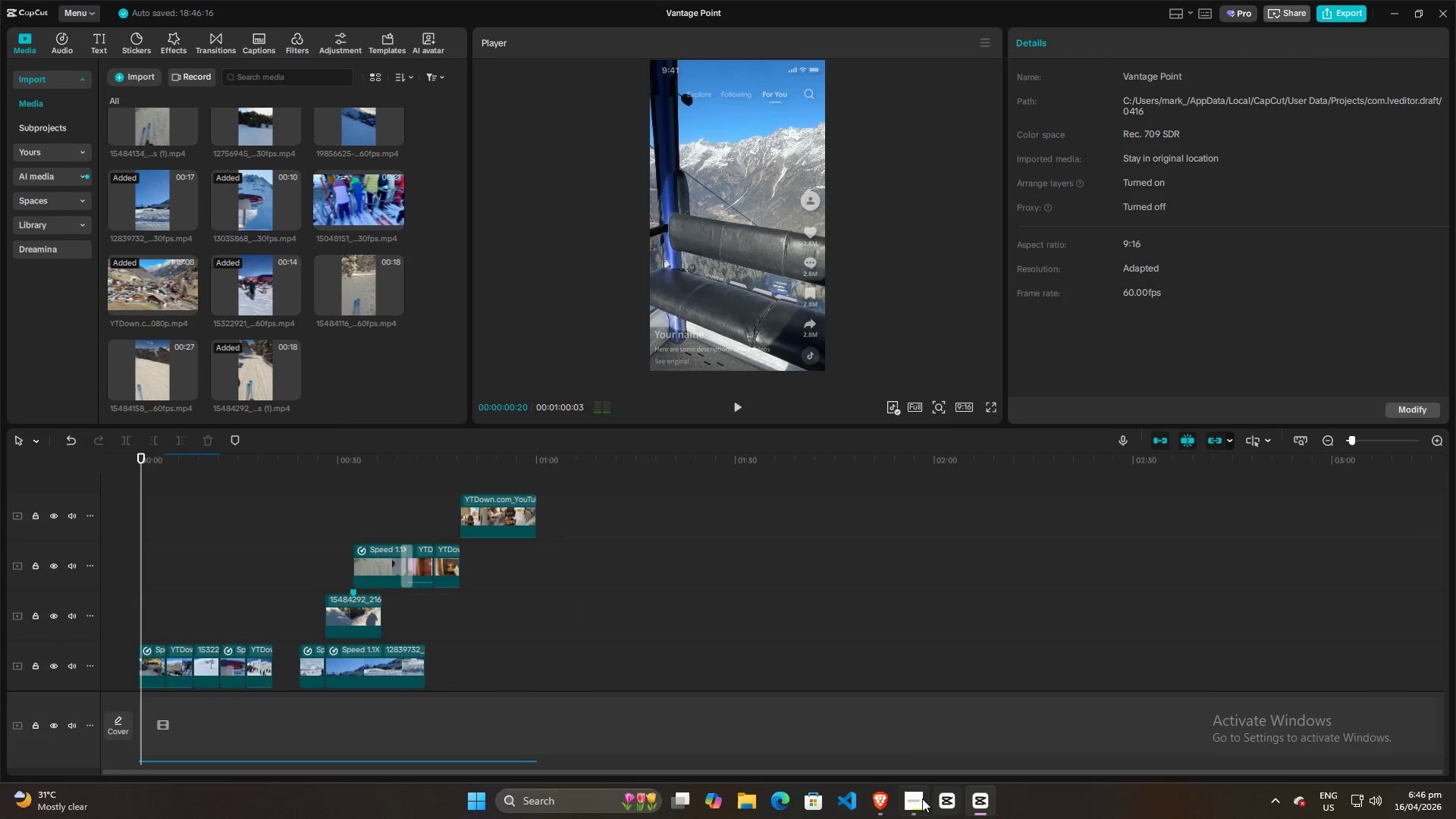 
left_click([915, 804])